 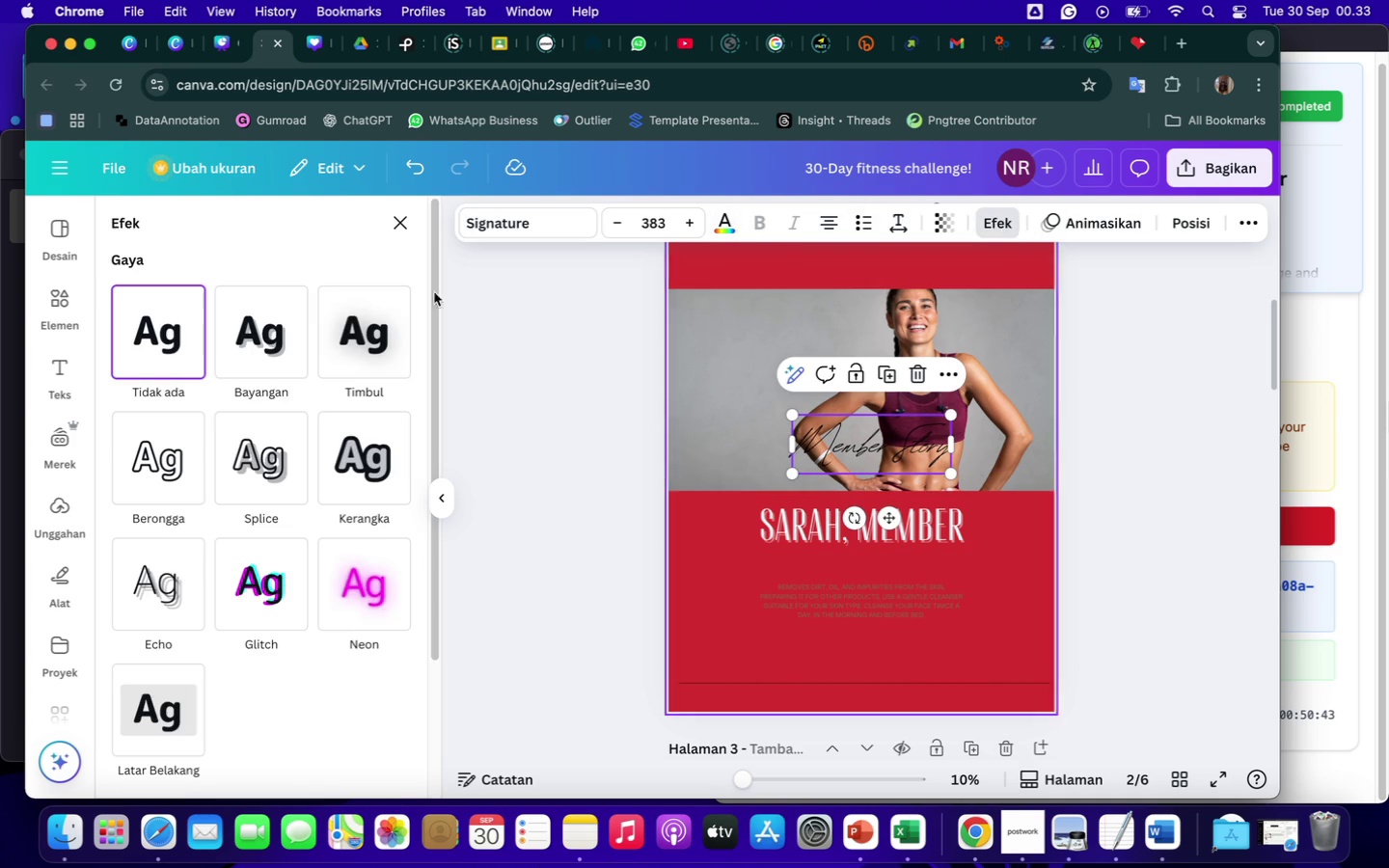 
left_click([360, 454])
 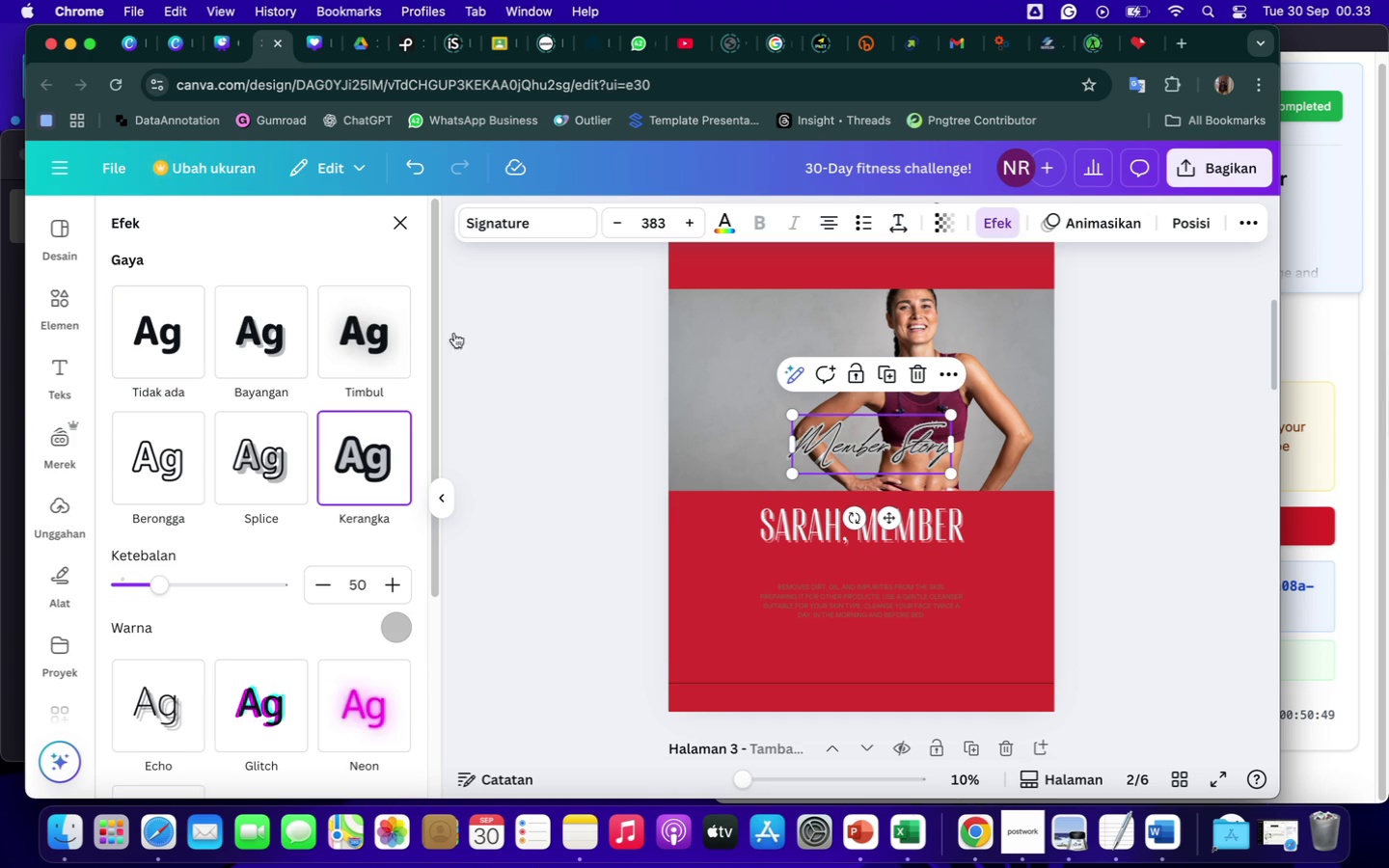 
wait(5.74)
 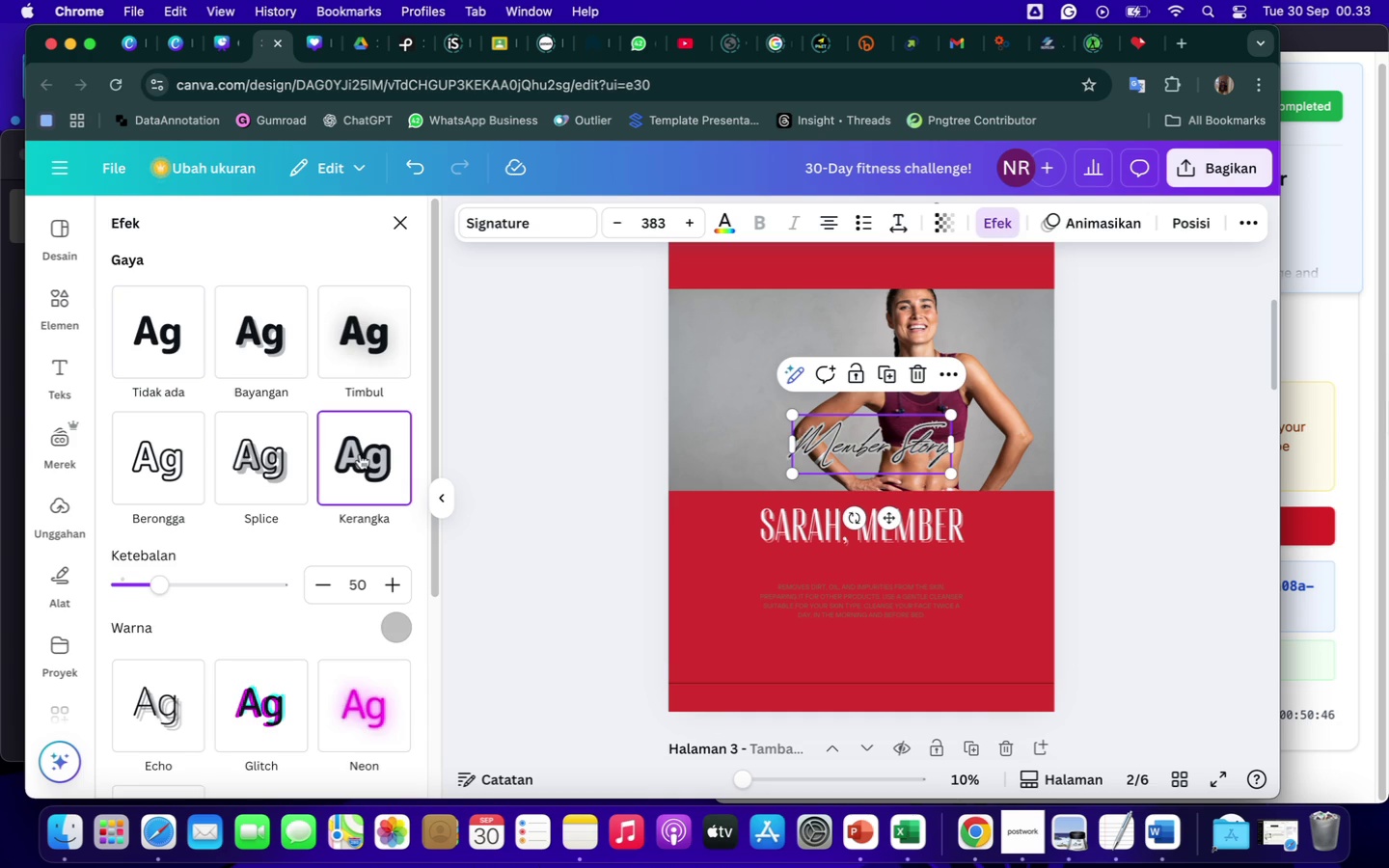 
left_click([715, 217])
 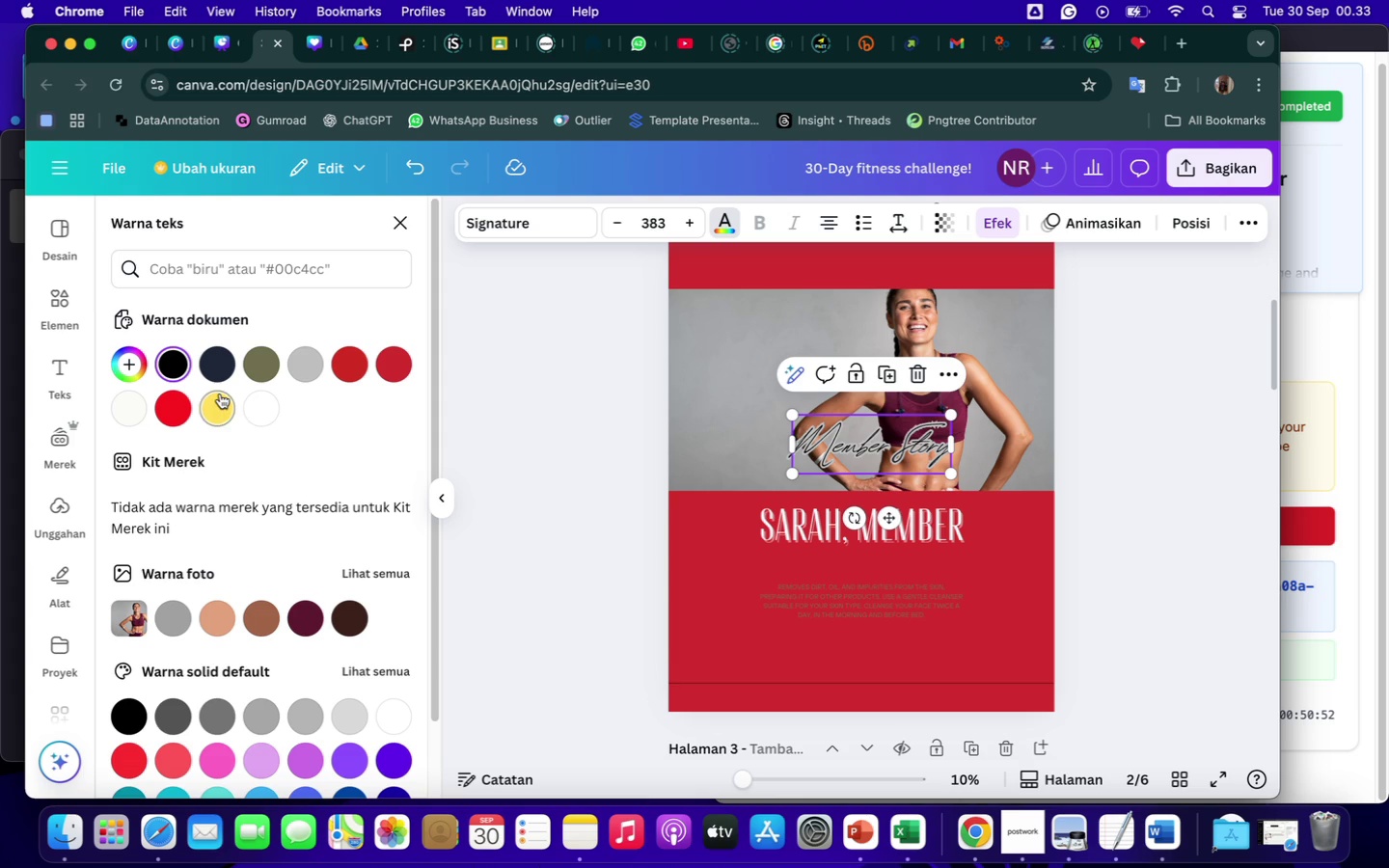 
left_click([216, 393])
 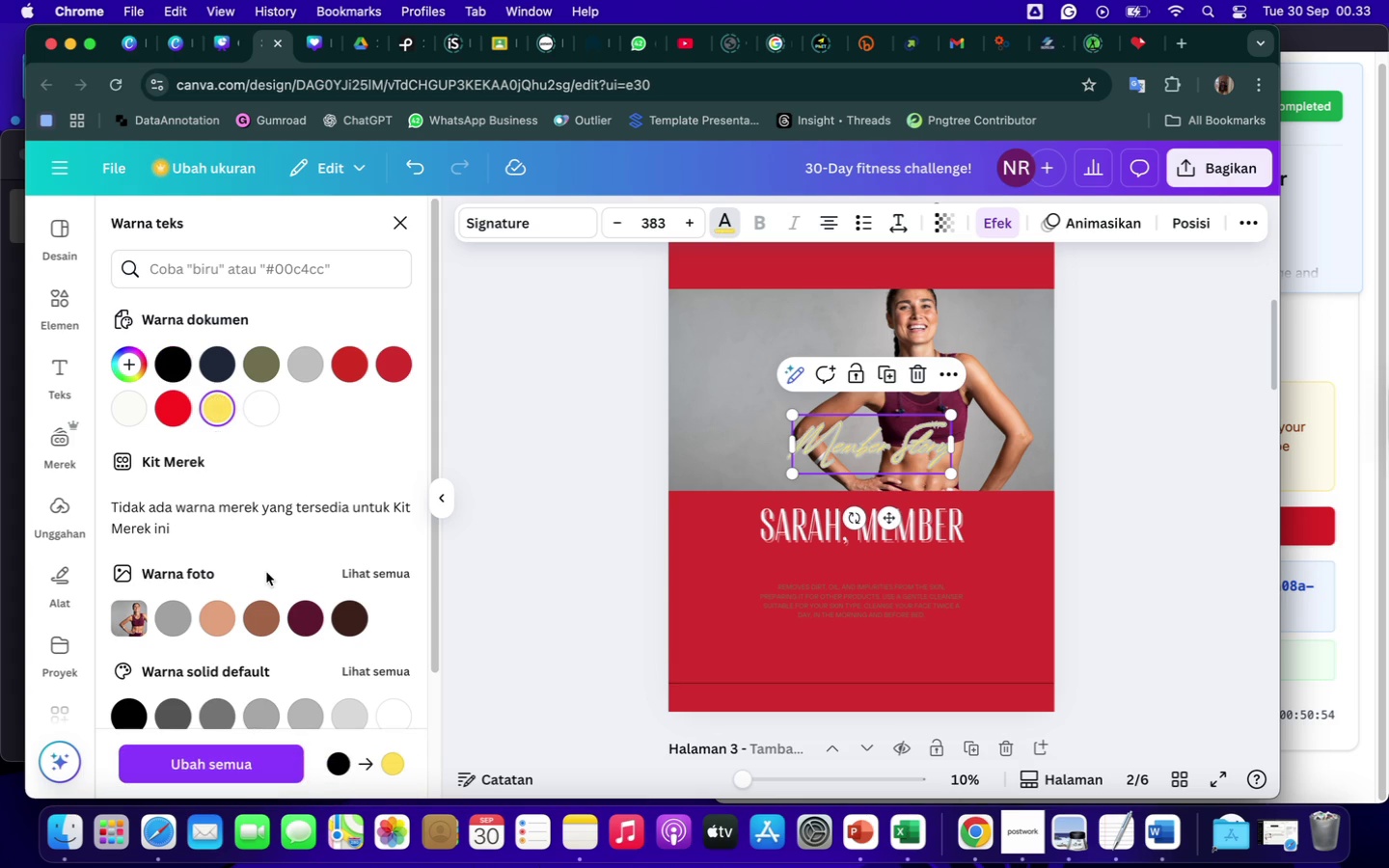 
scroll: coordinate [298, 617], scroll_direction: down, amount: 27.0
 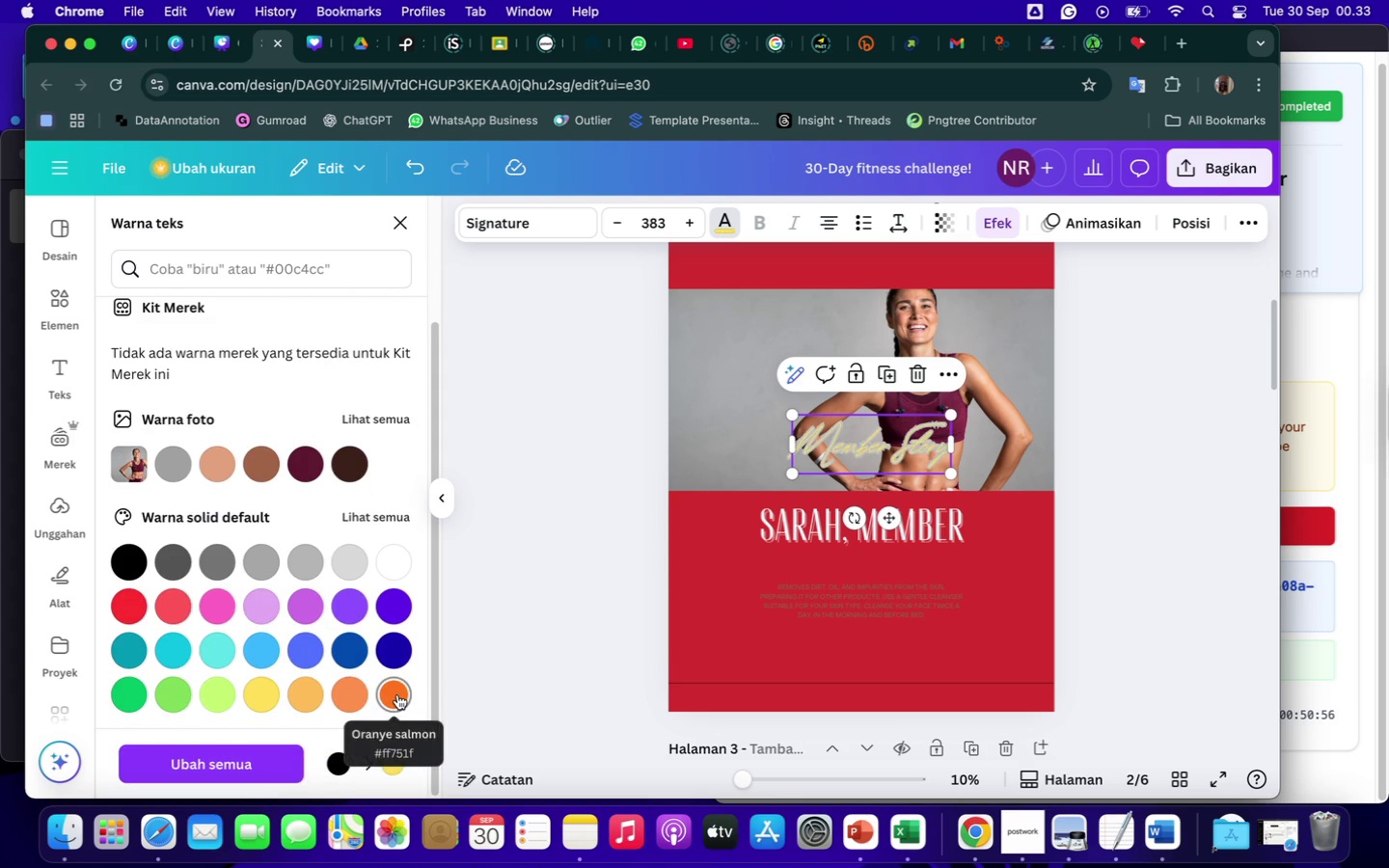 
left_click([396, 694])